 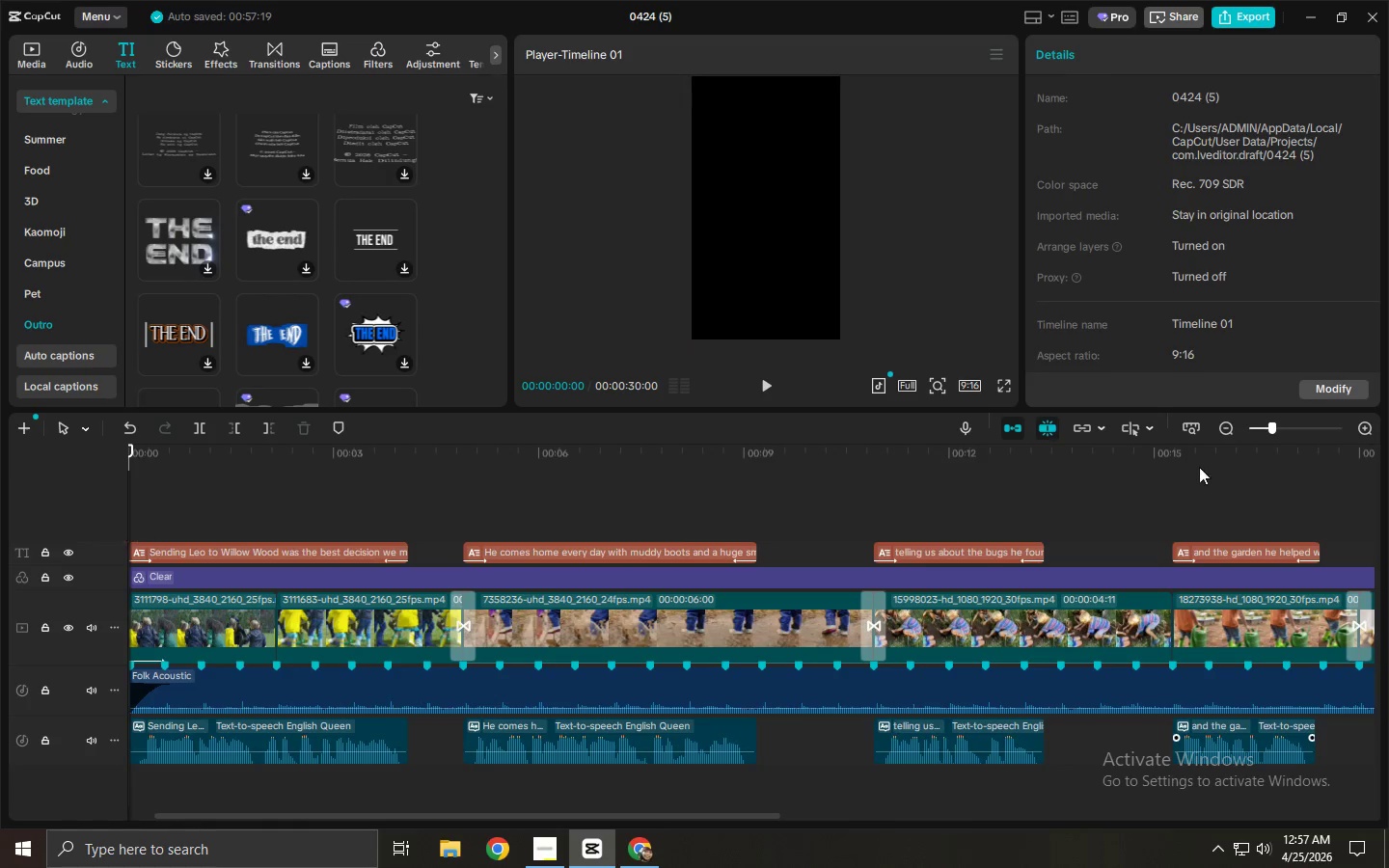 
left_click([1260, 429])
 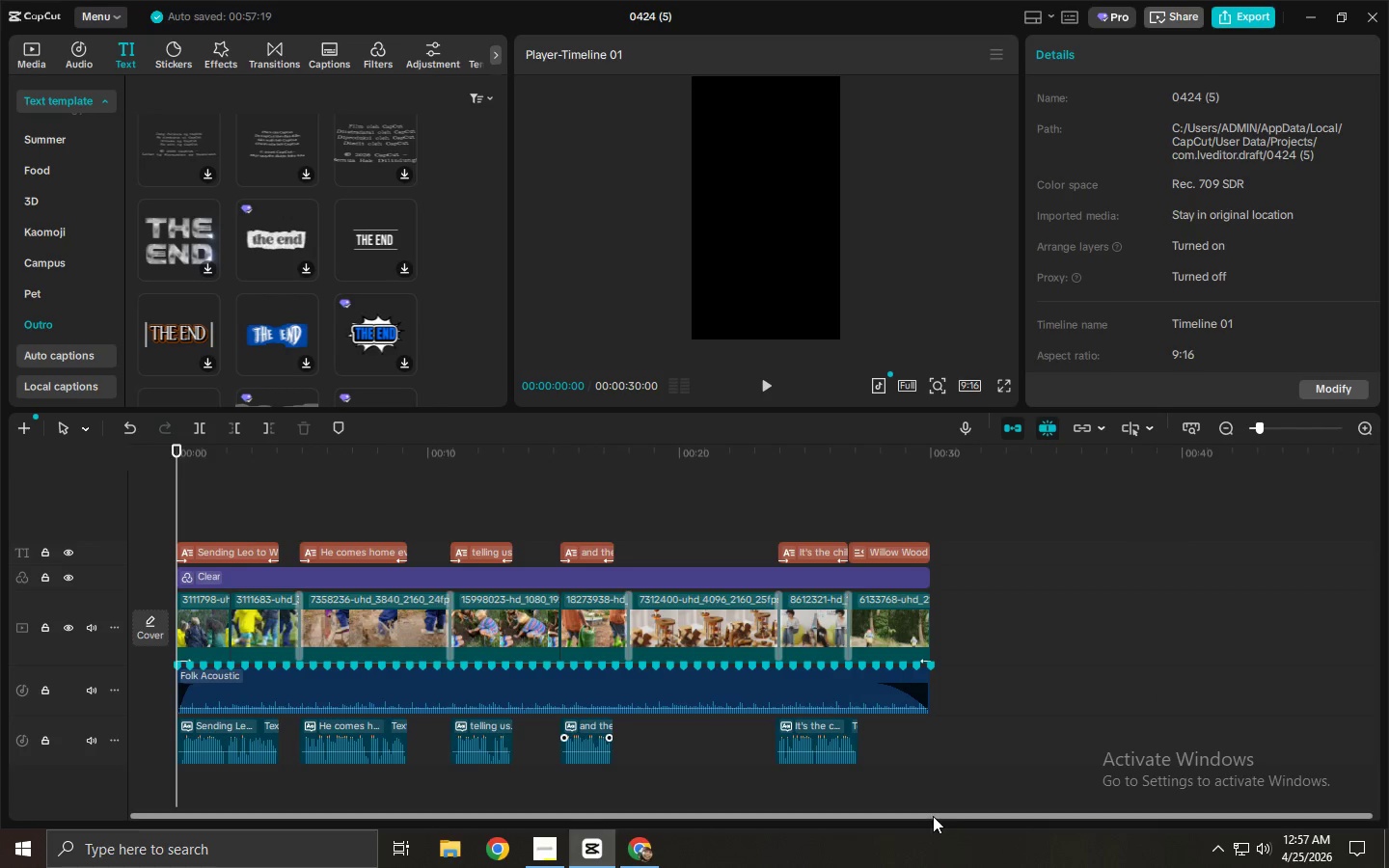 
left_click_drag(start_coordinate=[932, 818], to_coordinate=[806, 818])
 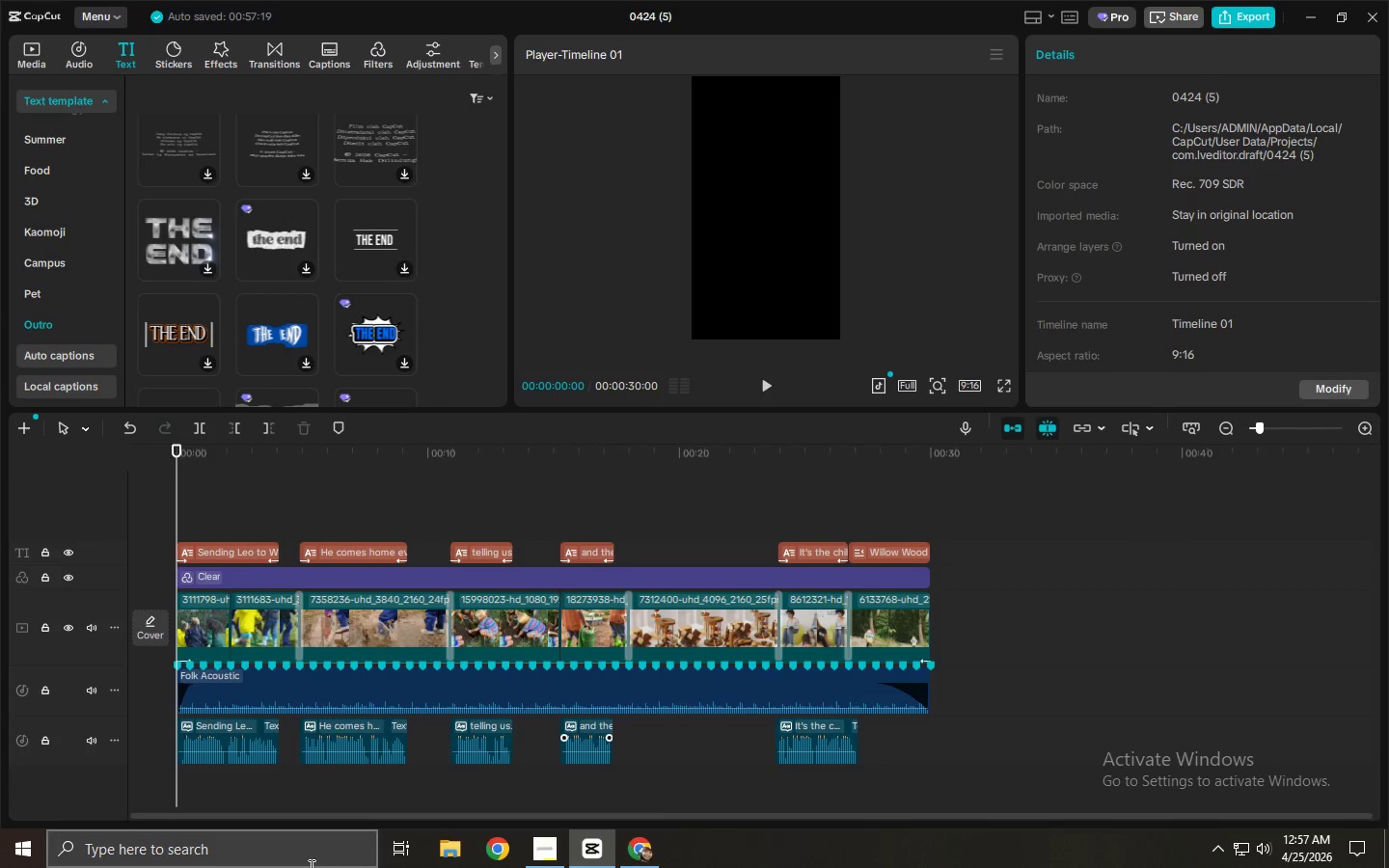 
left_click([320, 858])
 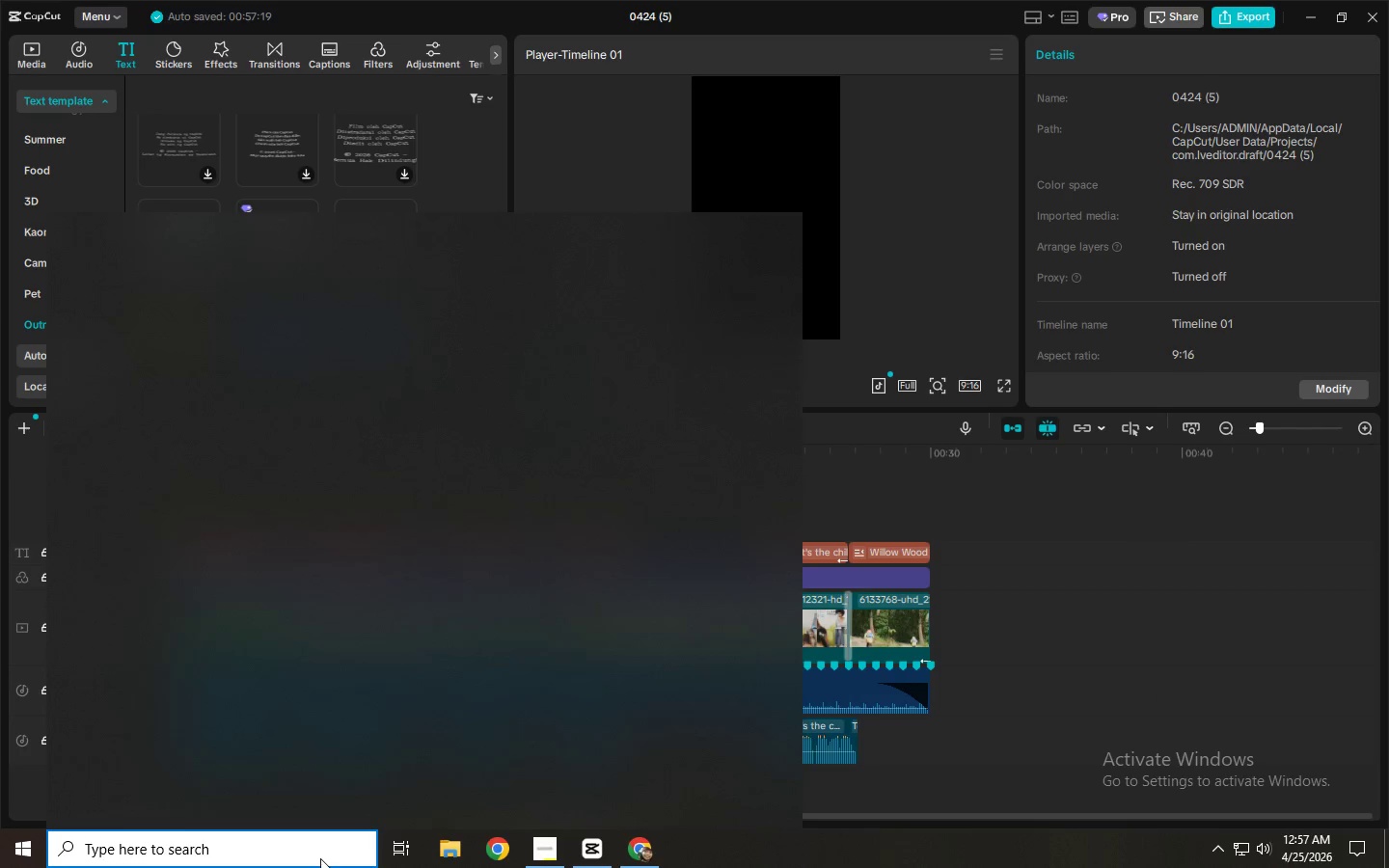 
type(bandi)
 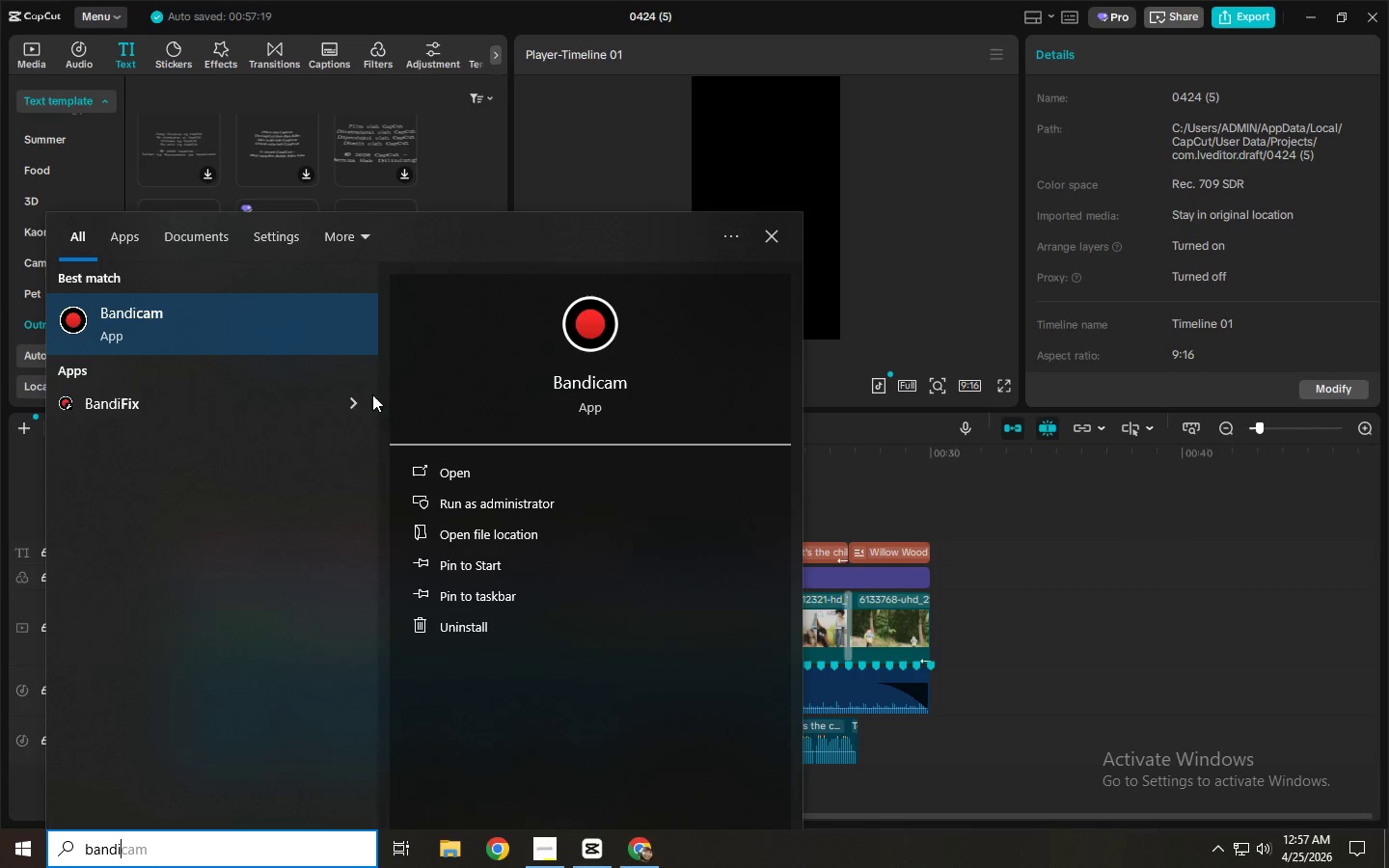 
left_click([270, 314])
 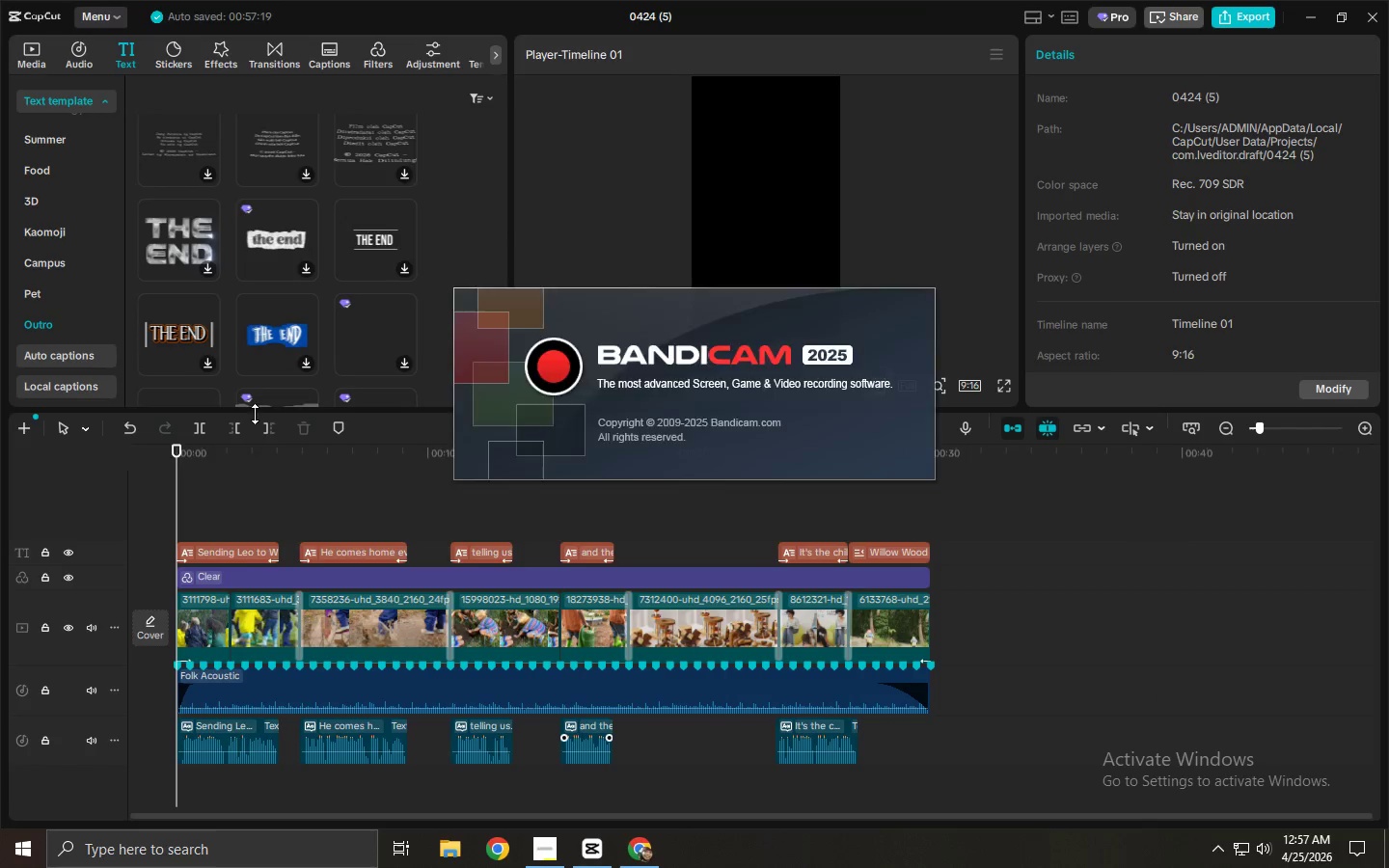 
left_click([47, 62])
 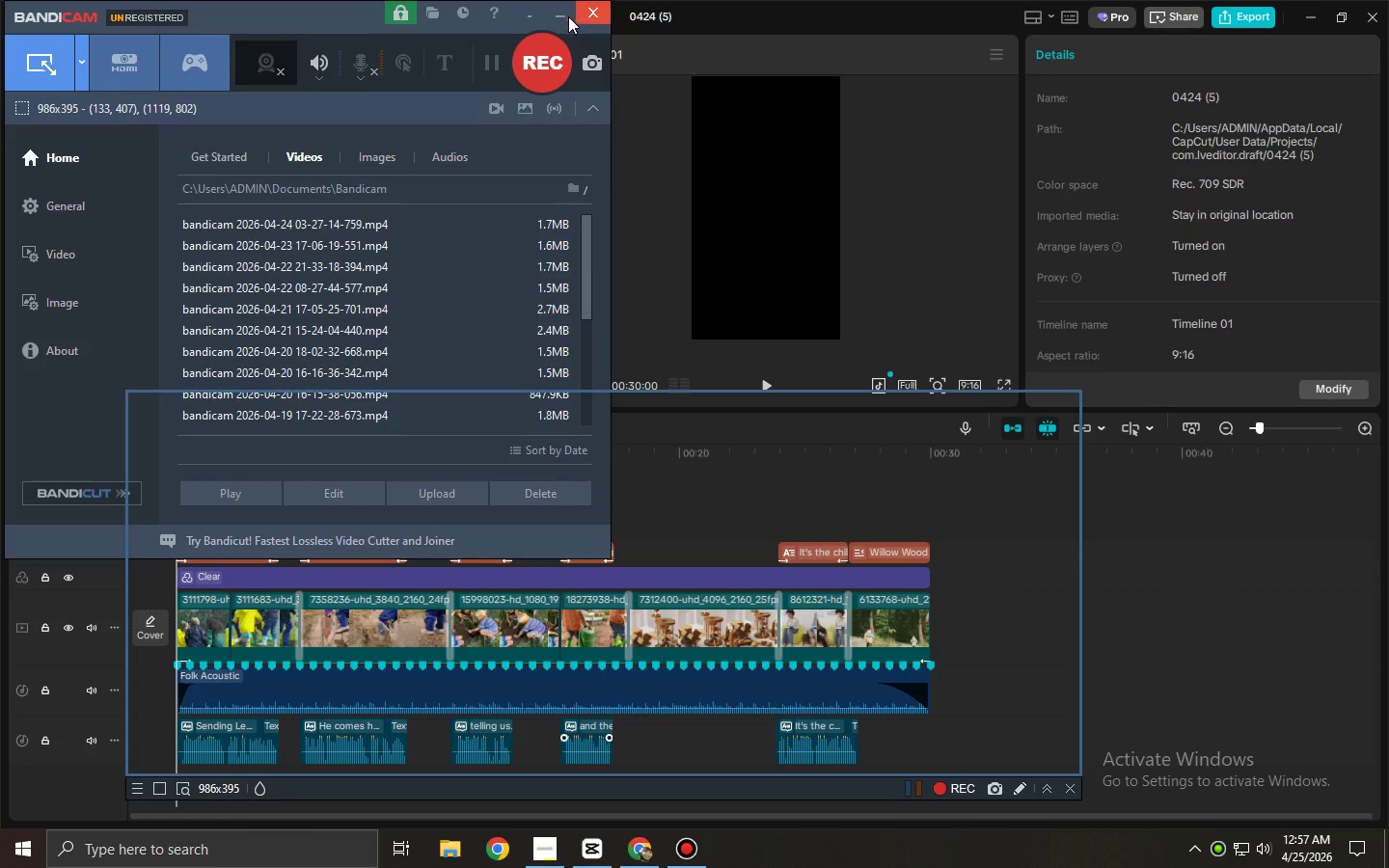 
left_click([556, 15])
 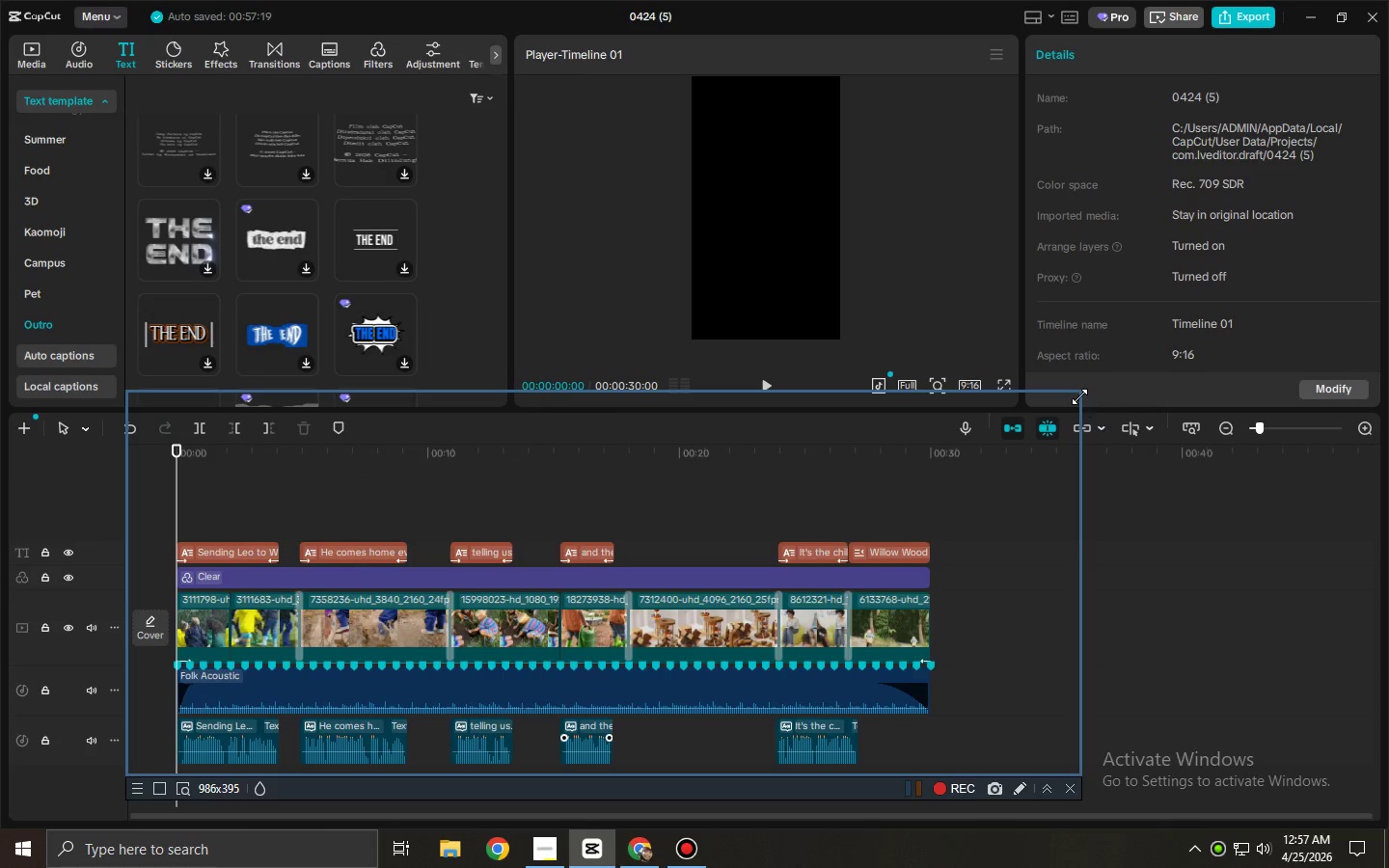 
left_click_drag(start_coordinate=[1079, 396], to_coordinate=[1013, 472])
 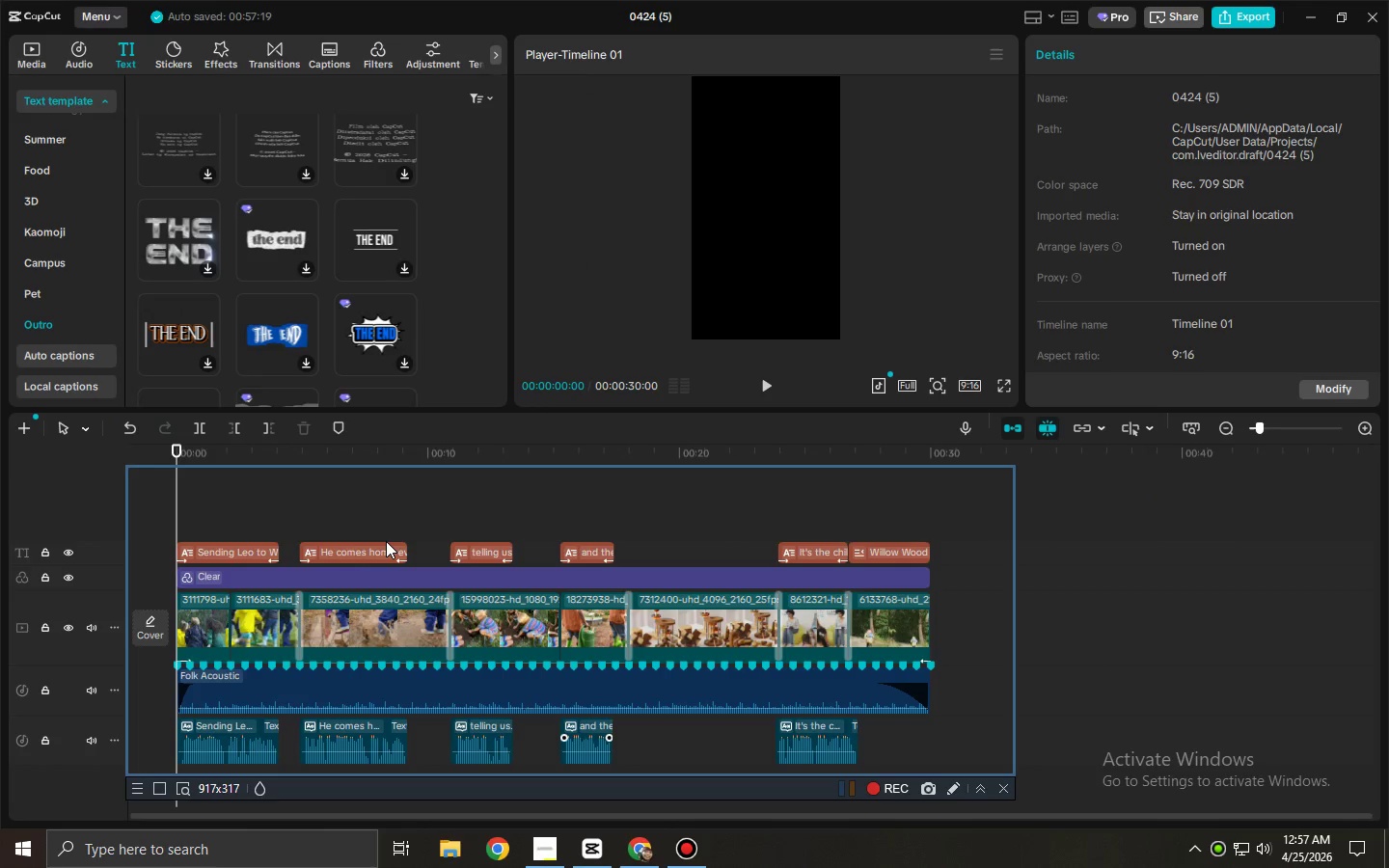 
key(F12)
 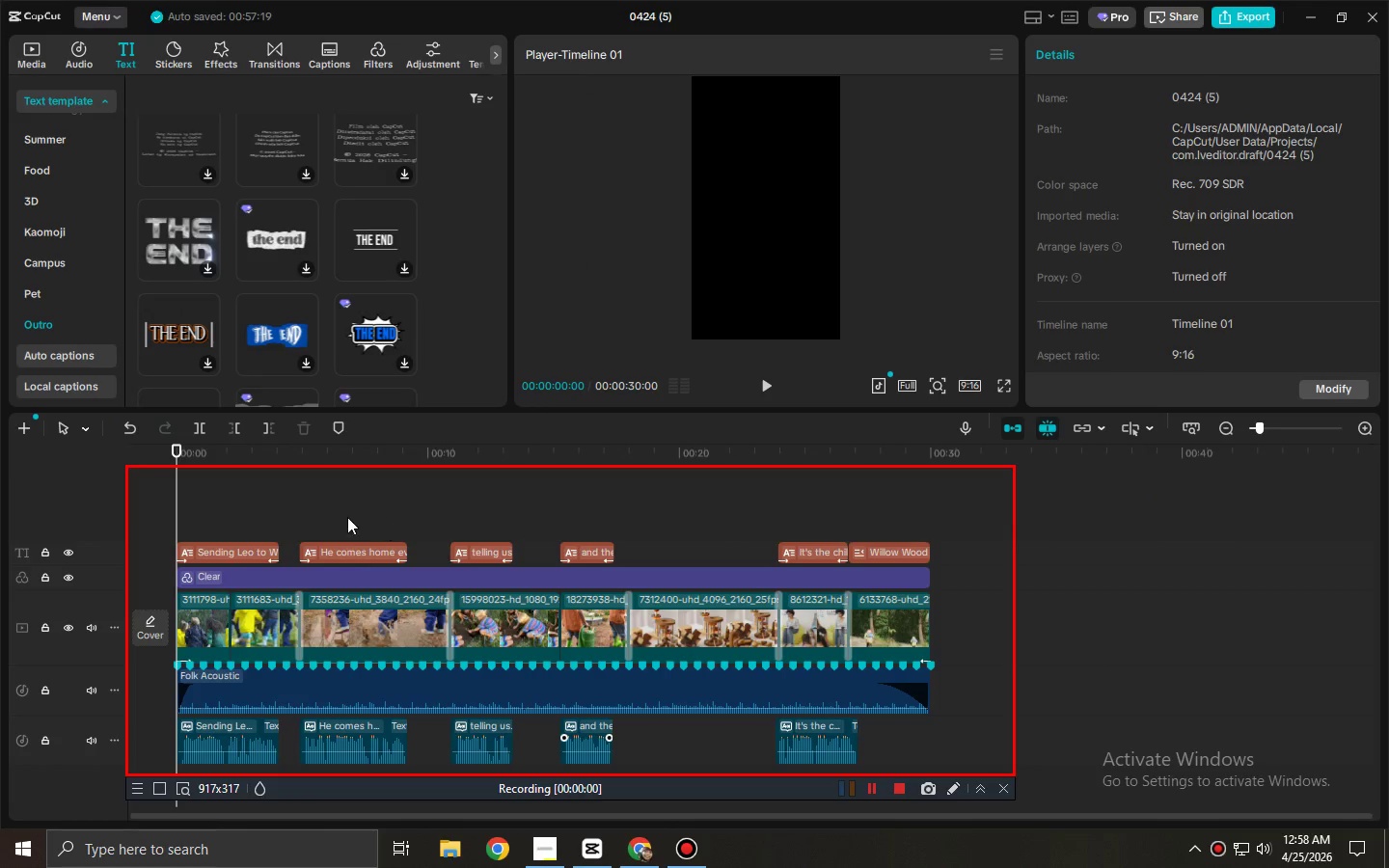 
left_click([278, 497])
 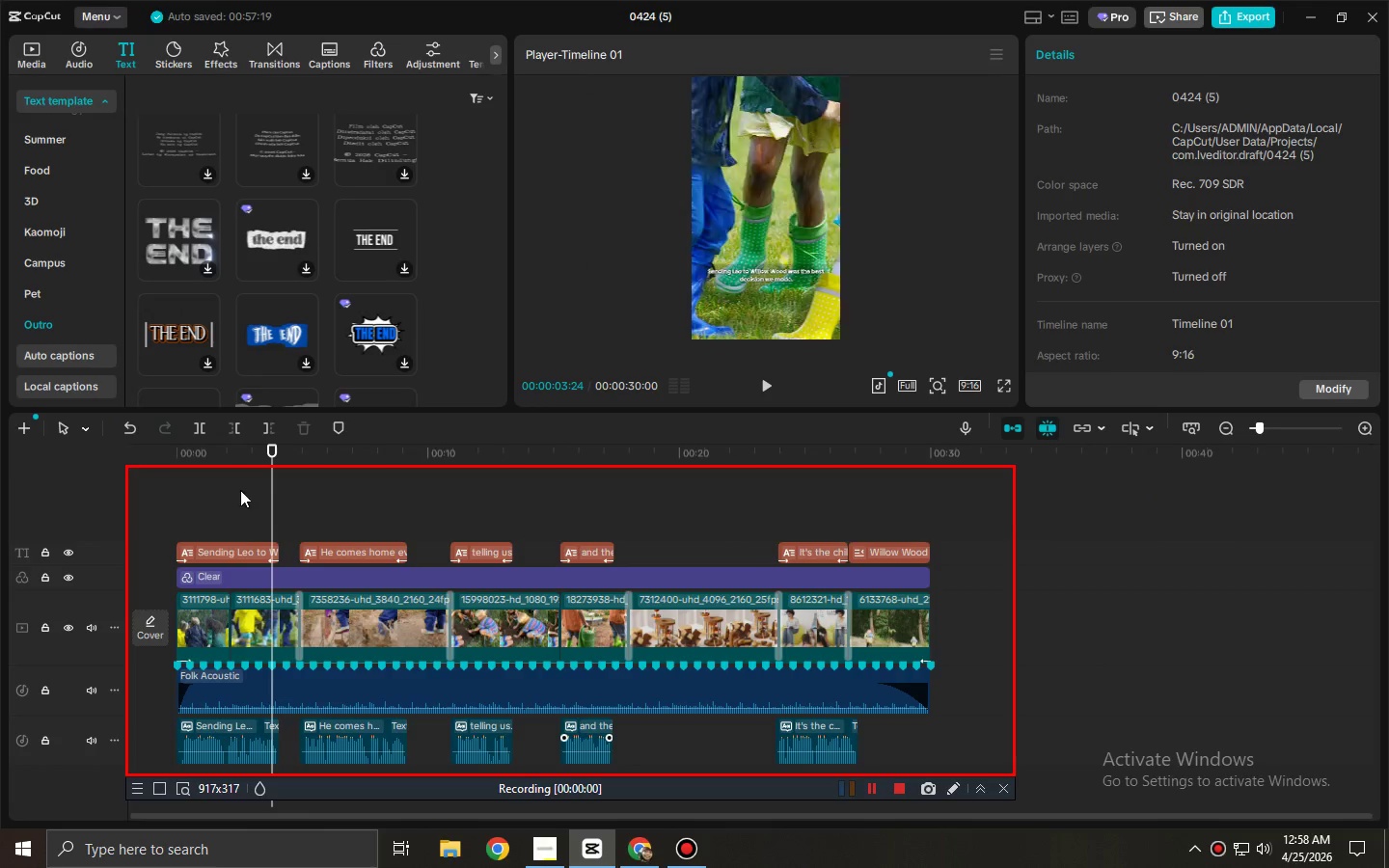 
left_click_drag(start_coordinate=[239, 489], to_coordinate=[138, 482])
 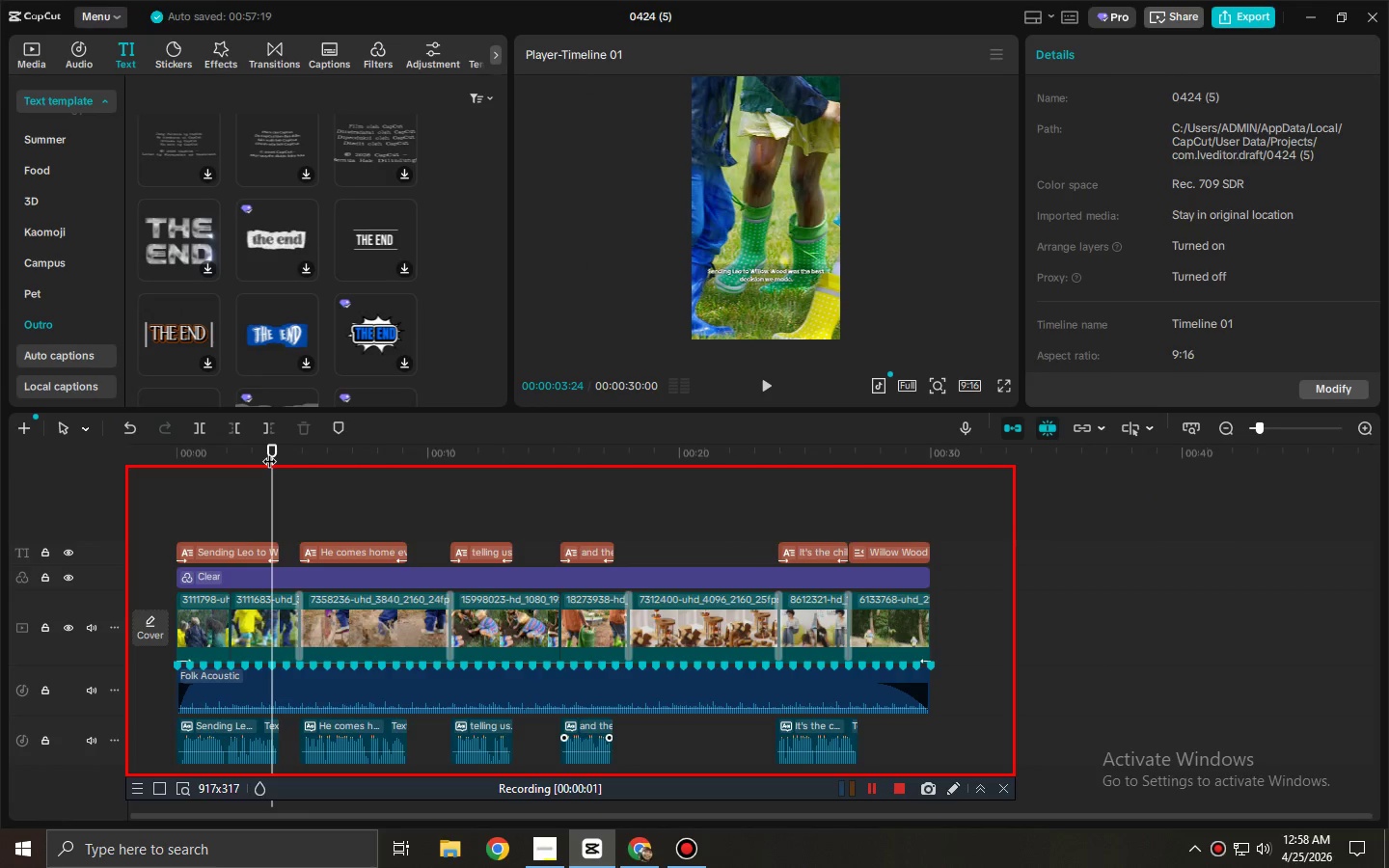 
left_click_drag(start_coordinate=[268, 451], to_coordinate=[86, 451])
 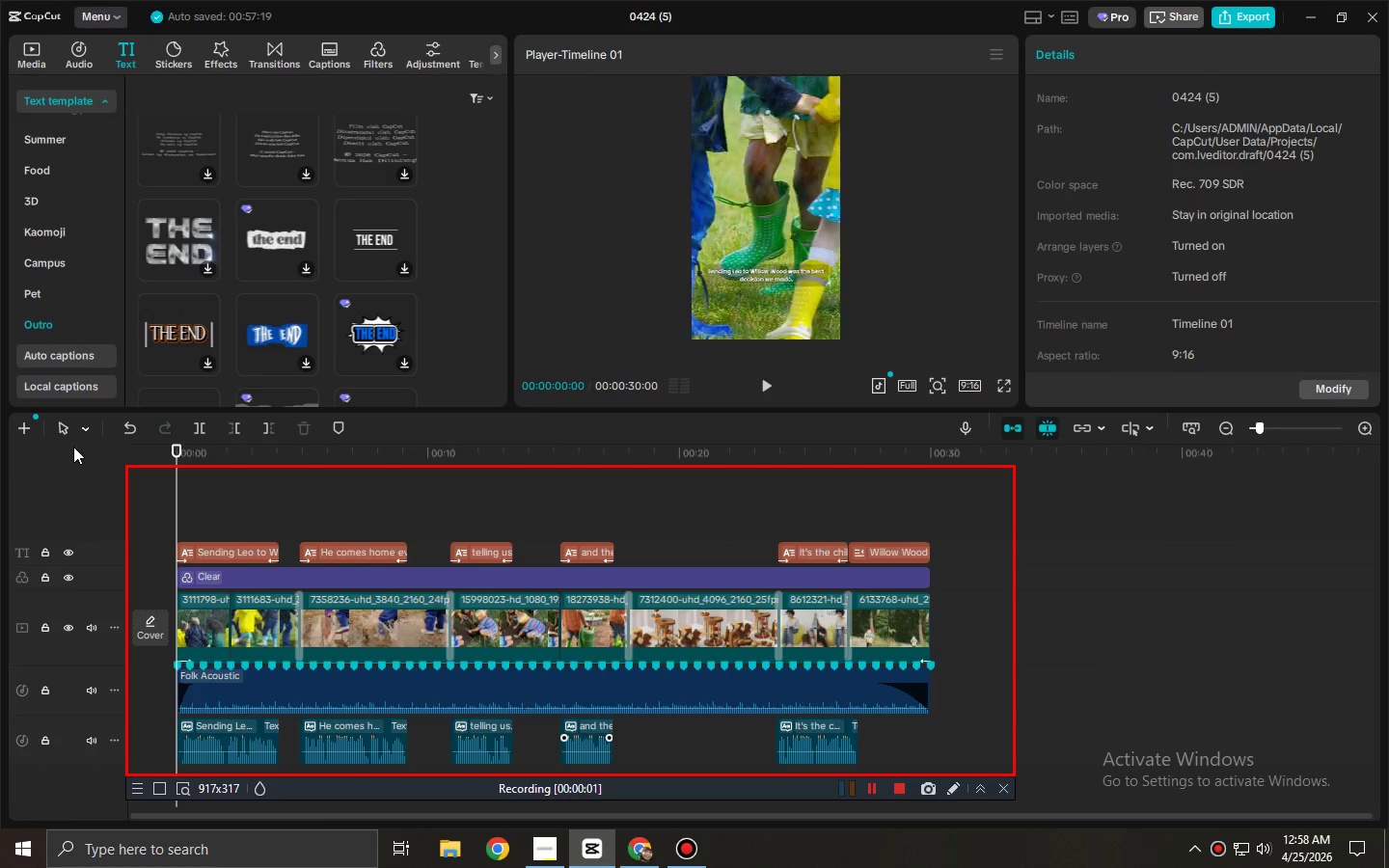 
key(Space)
 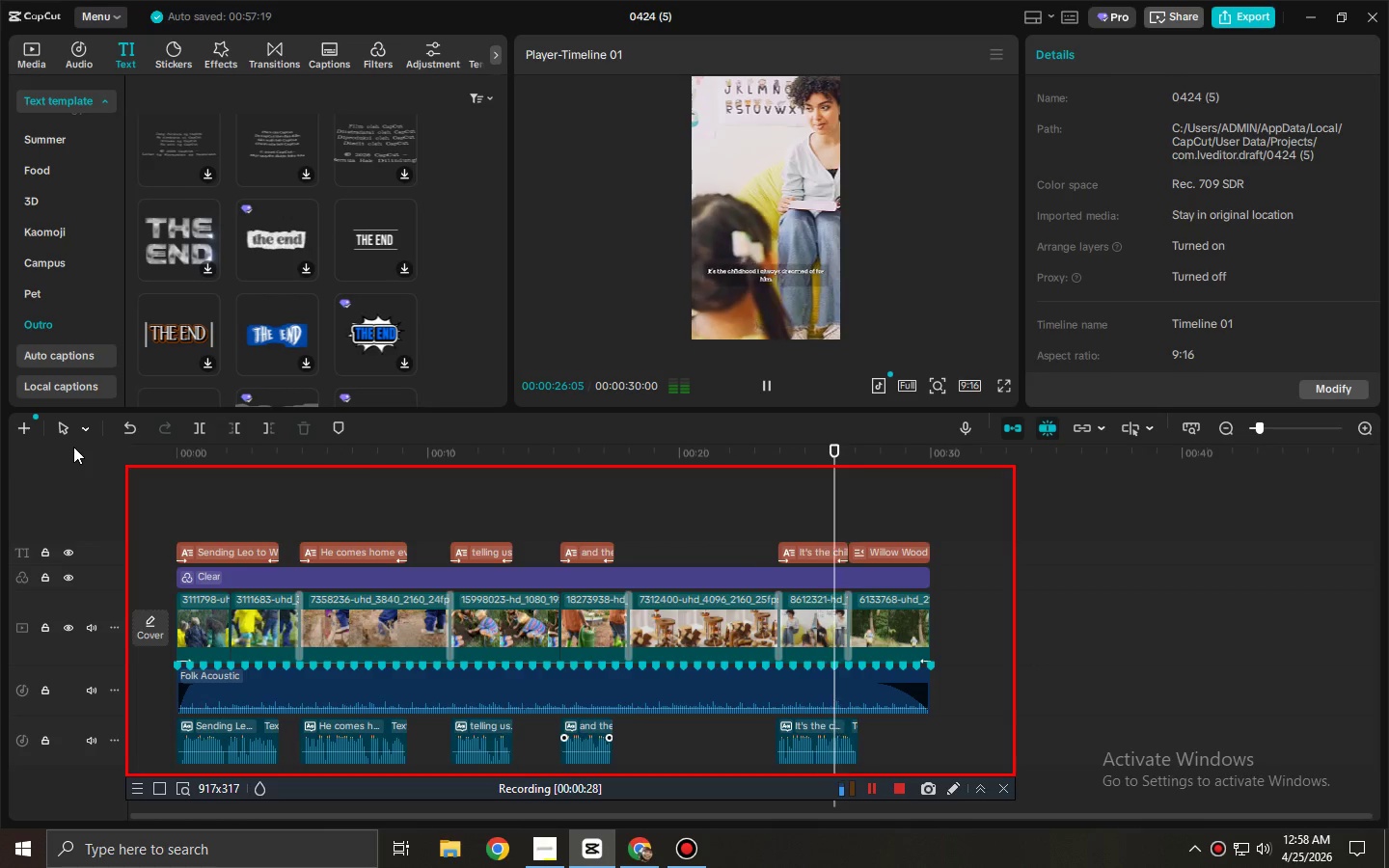 
wait(31.27)
 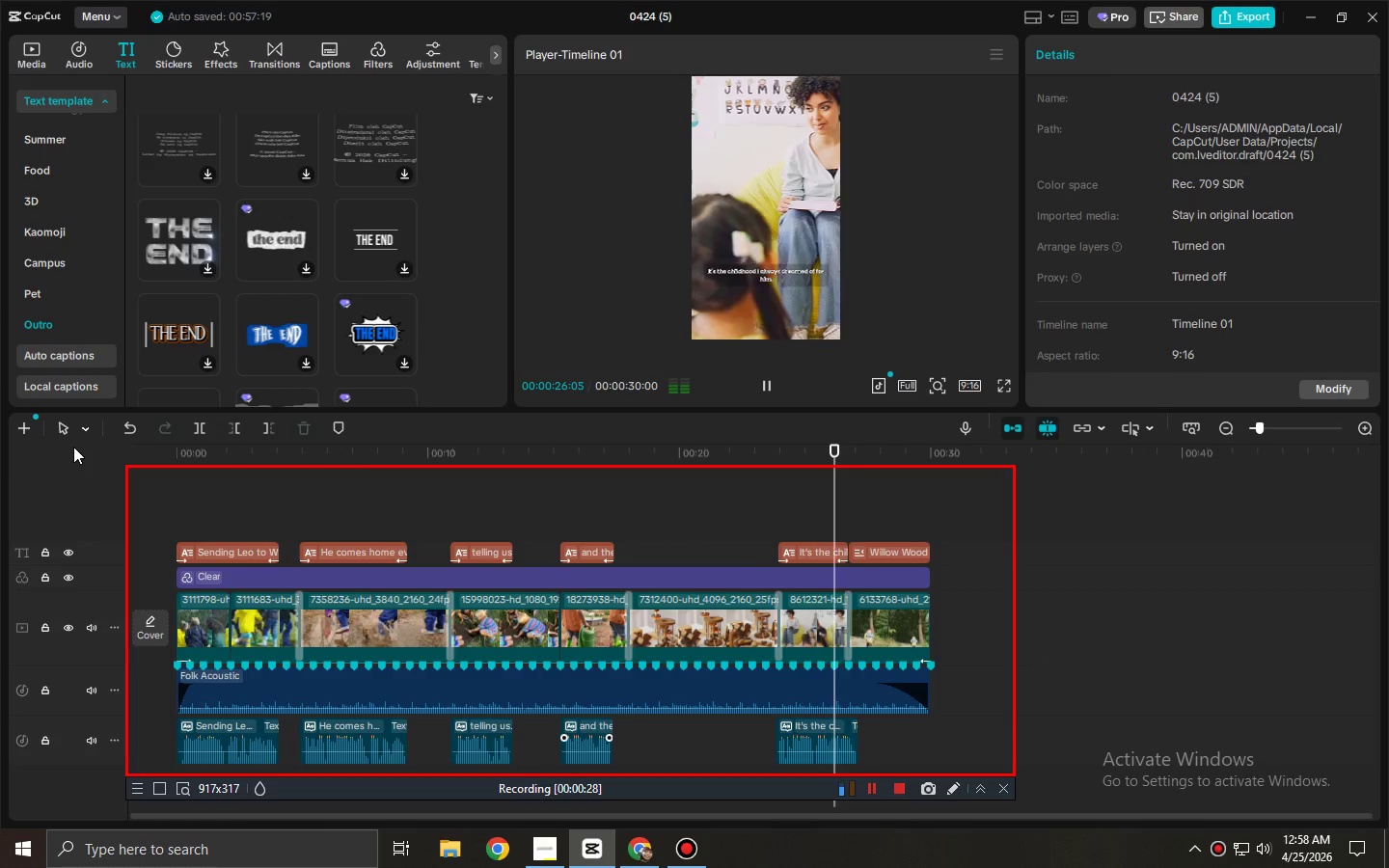 
key(F12)
 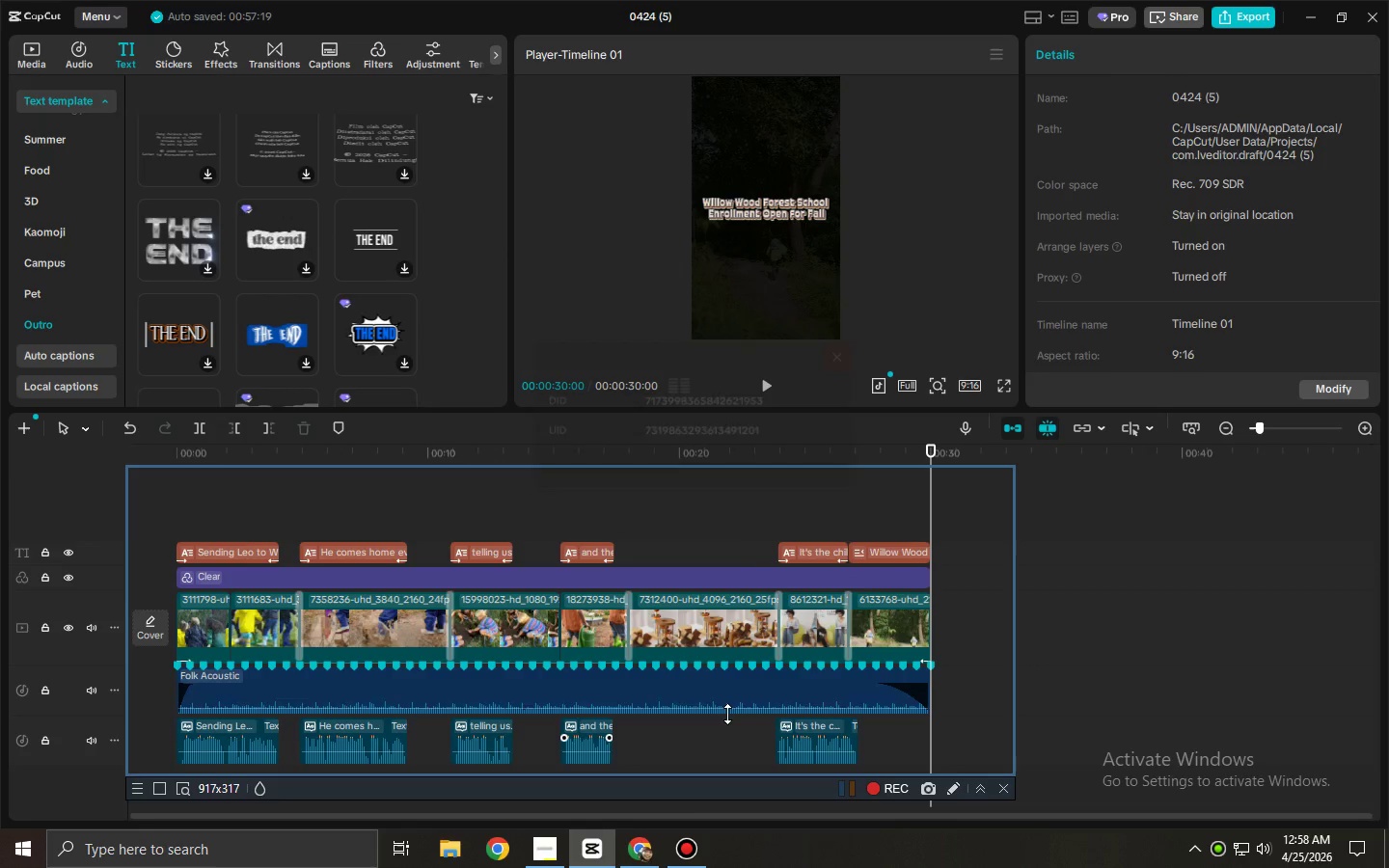 